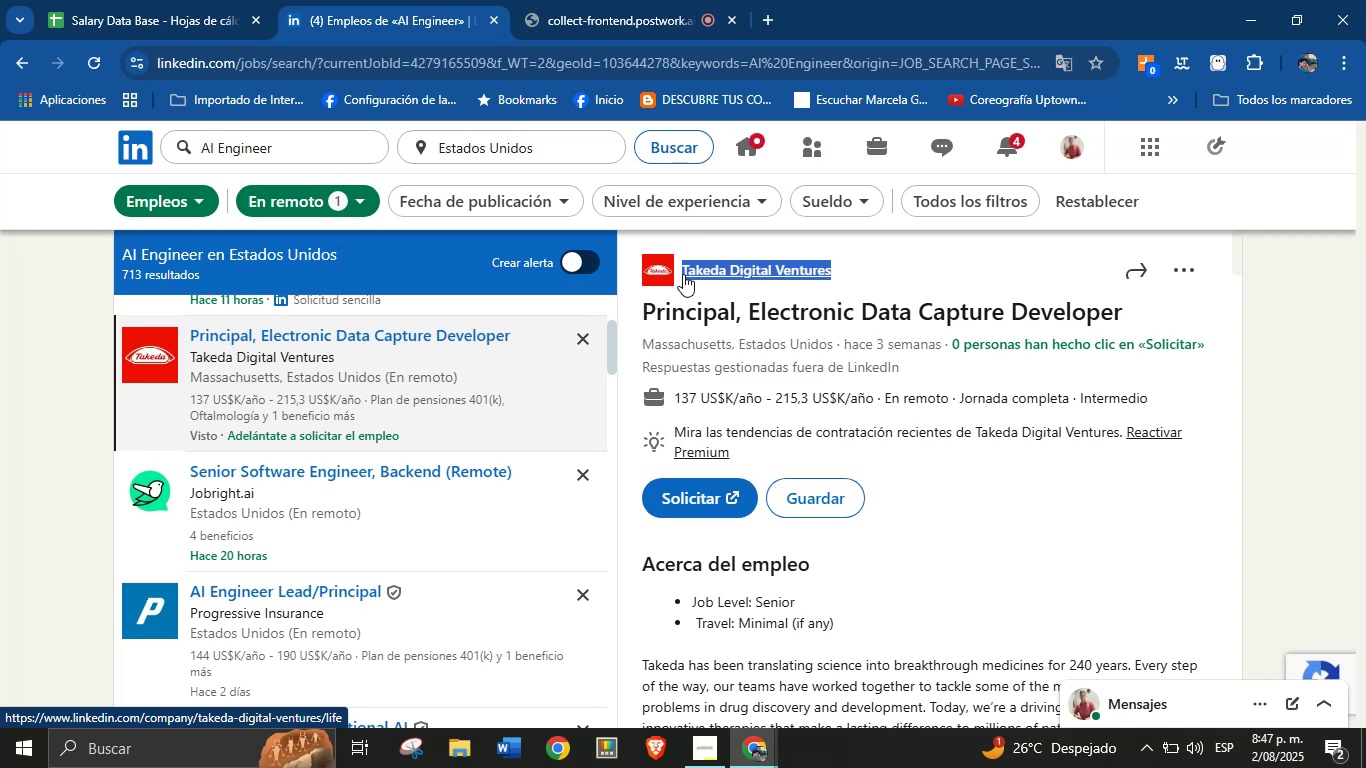 
key(Control+C)
 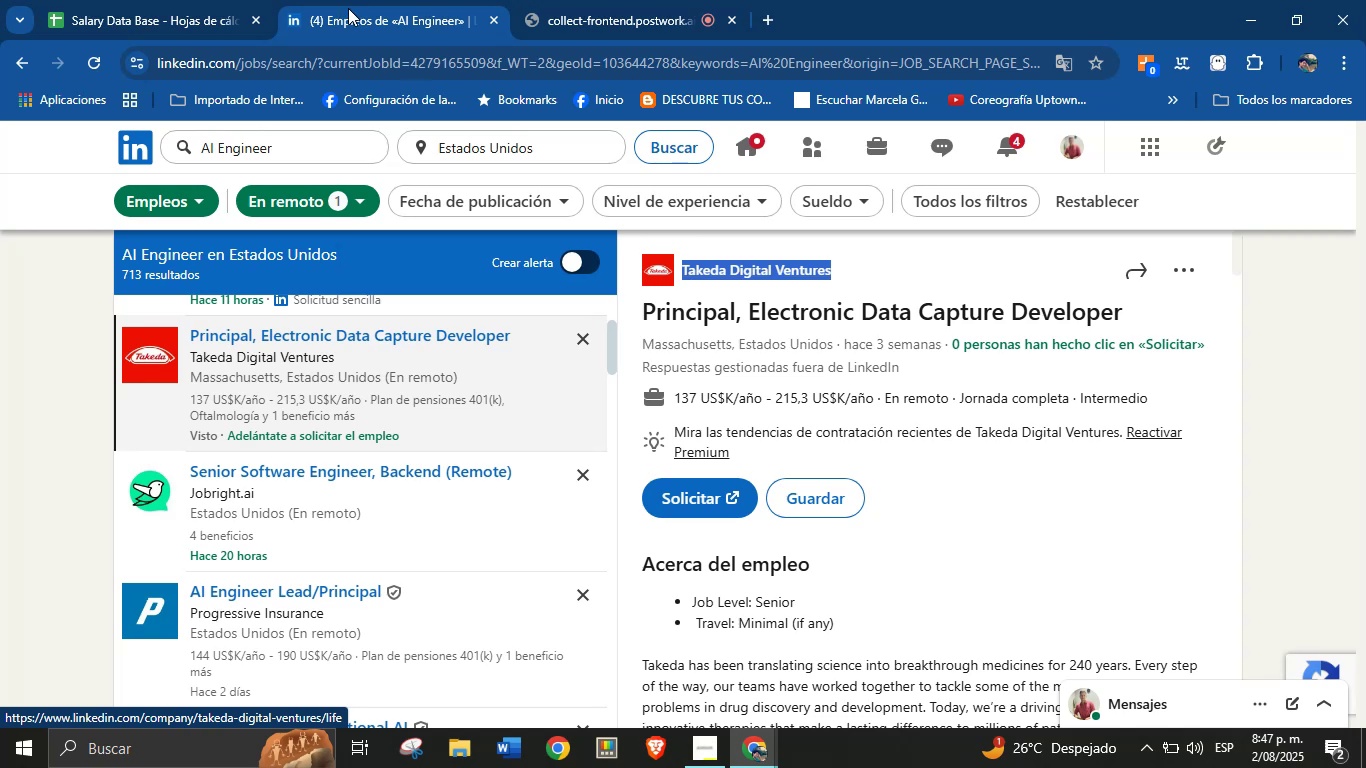 
left_click([201, 0])
 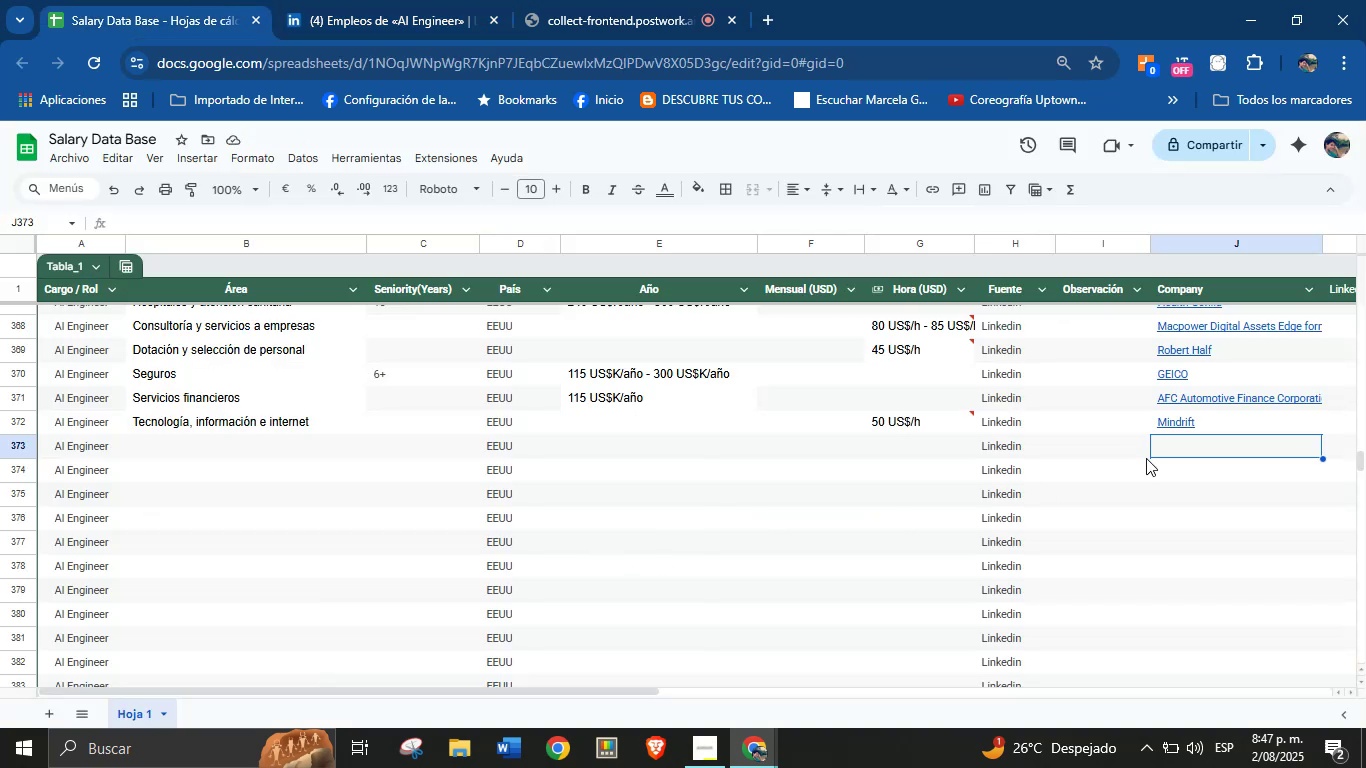 
key(Control+V)
 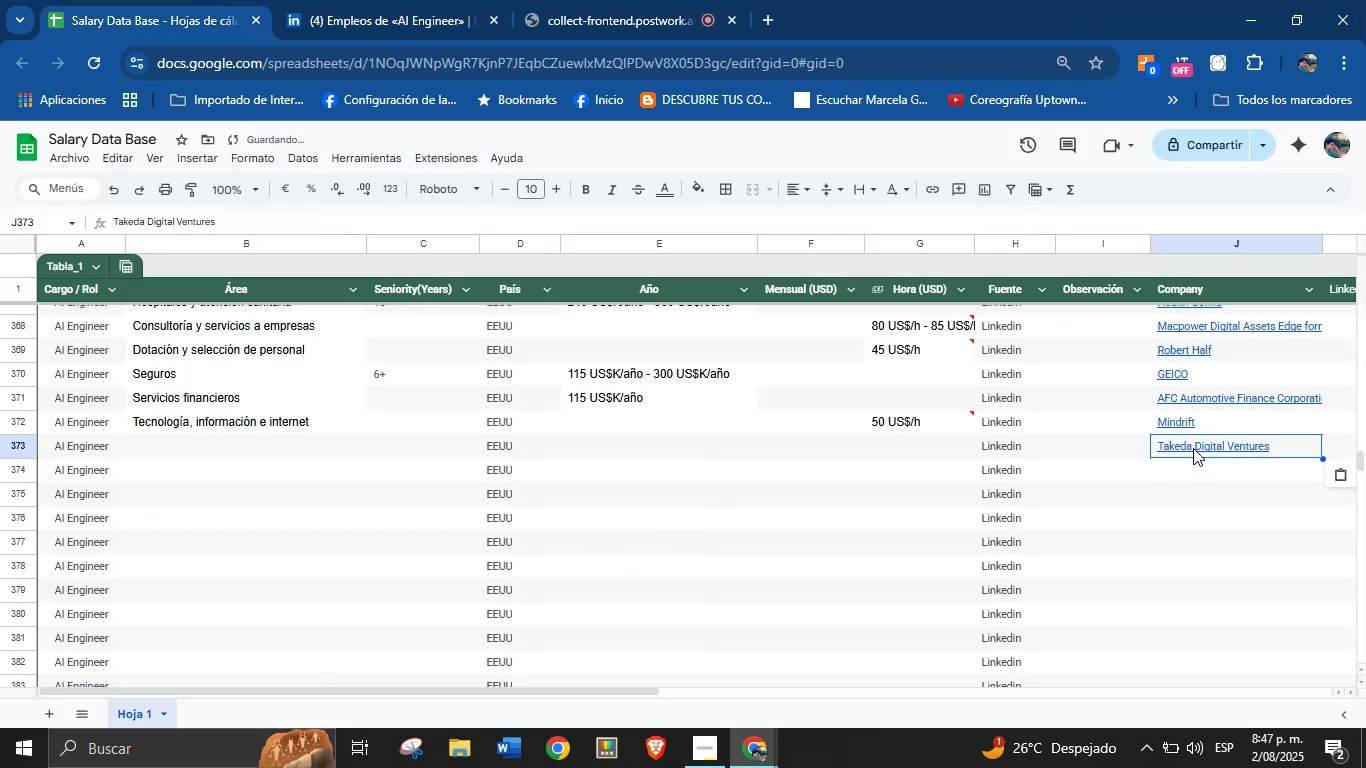 
left_click([402, 0])
 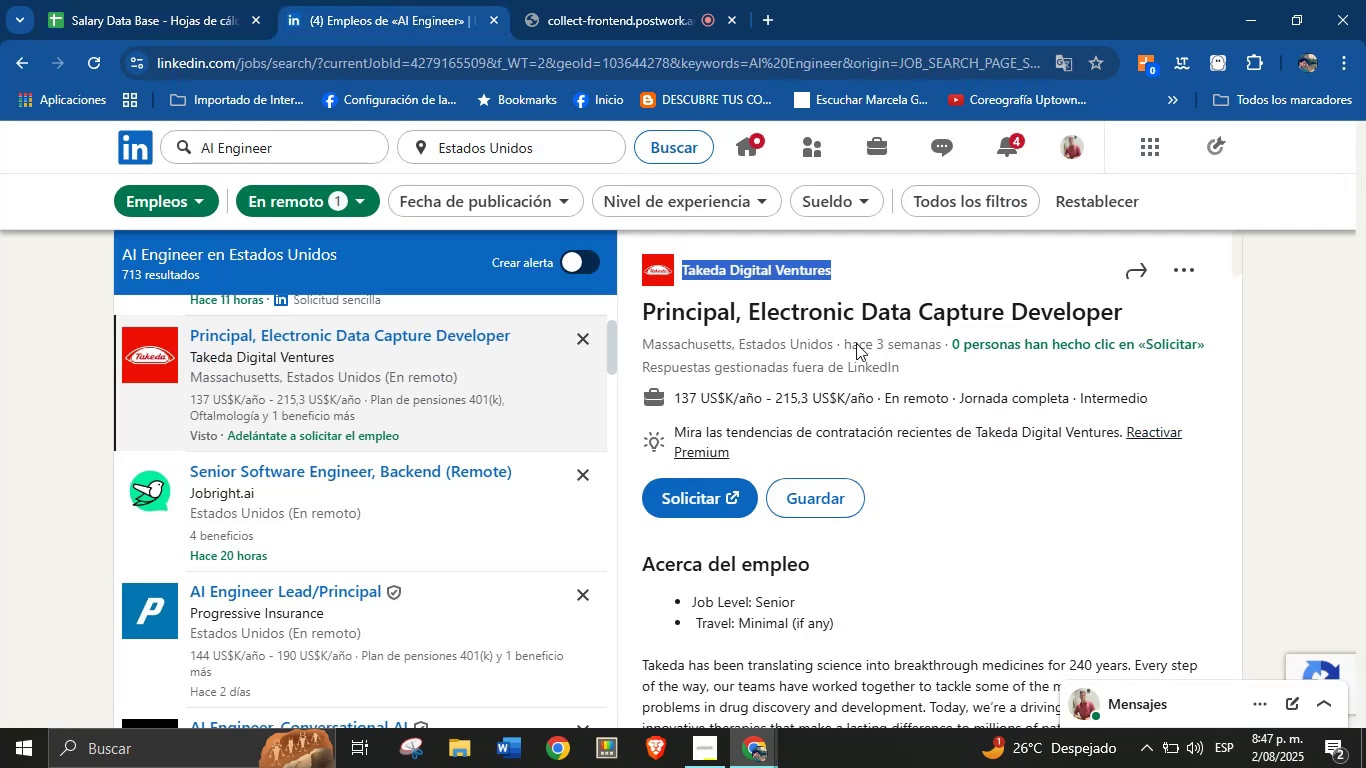 
scroll: coordinate [853, 436], scroll_direction: down, amount: 32.0
 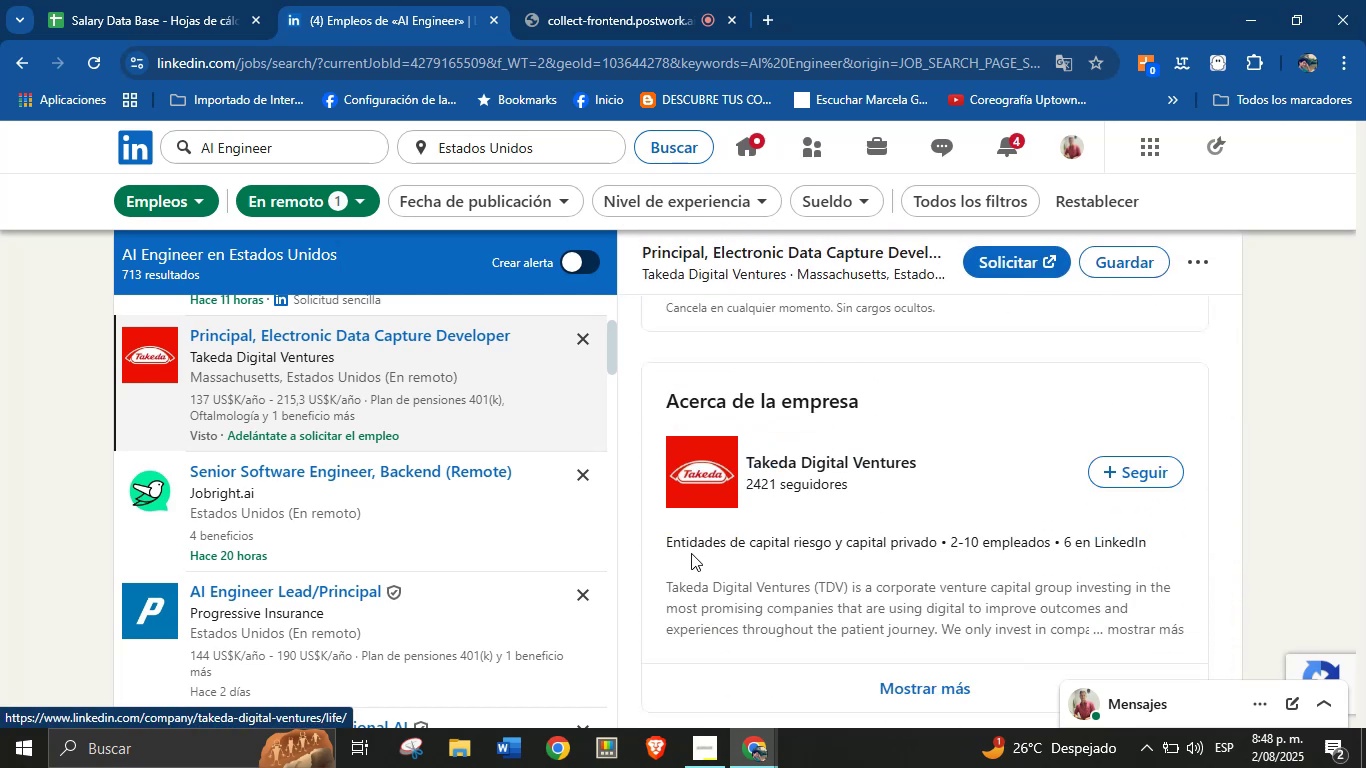 
left_click_drag(start_coordinate=[666, 542], to_coordinate=[946, 547])
 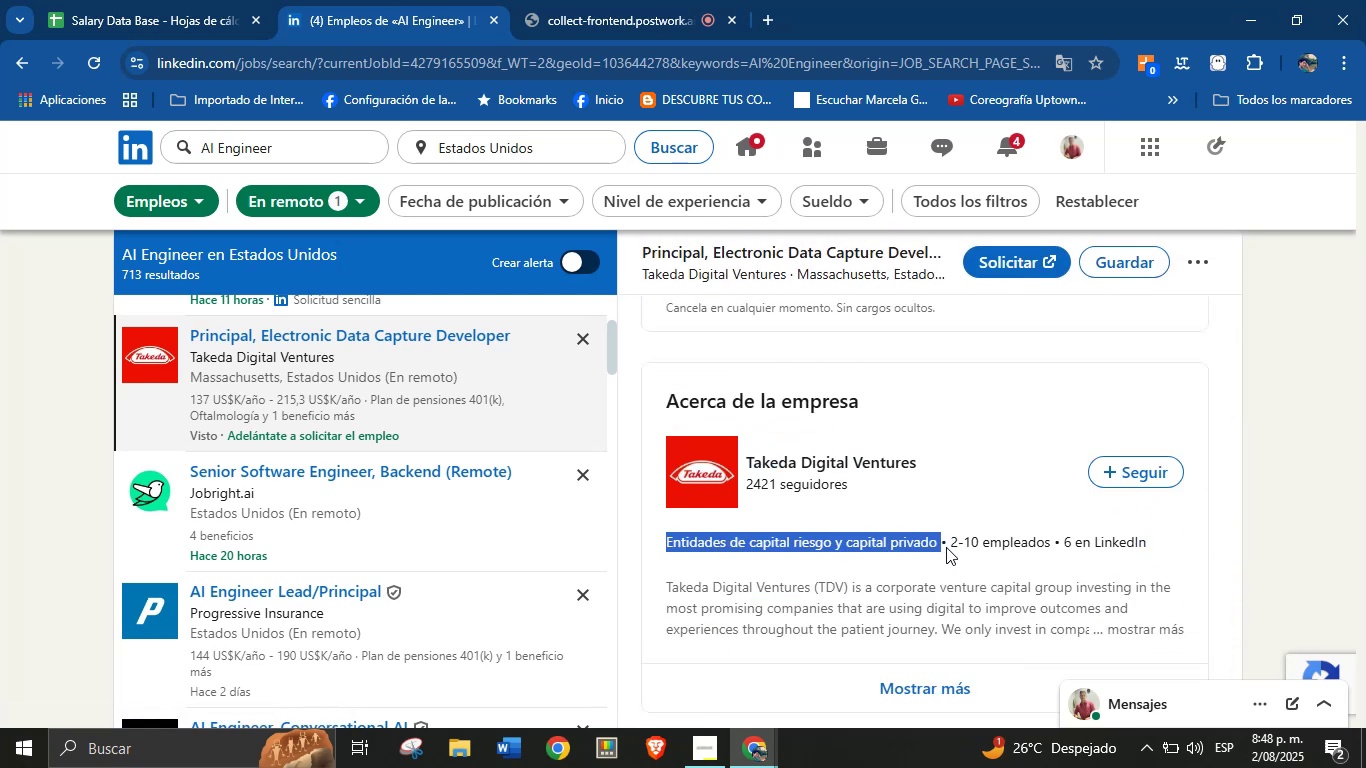 
key(Control+C)
 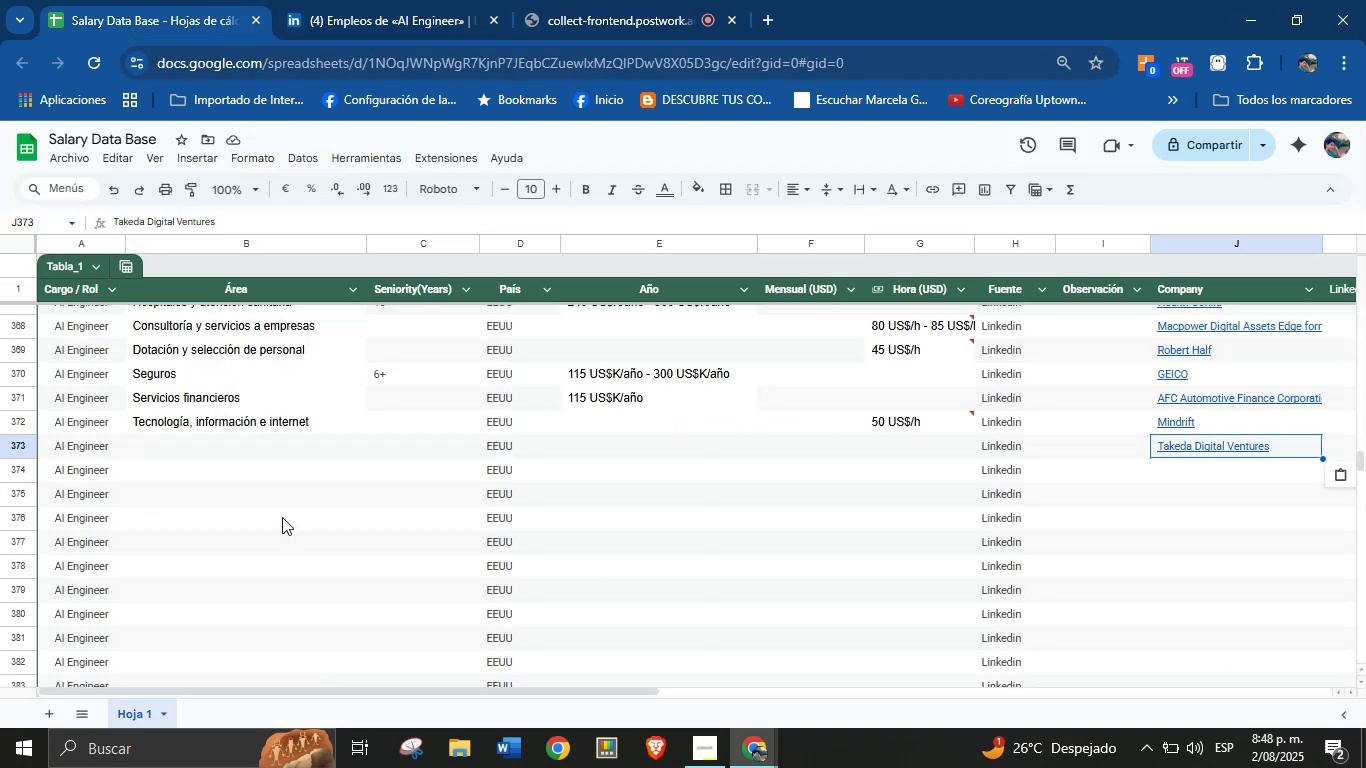 
key(Control+V)
 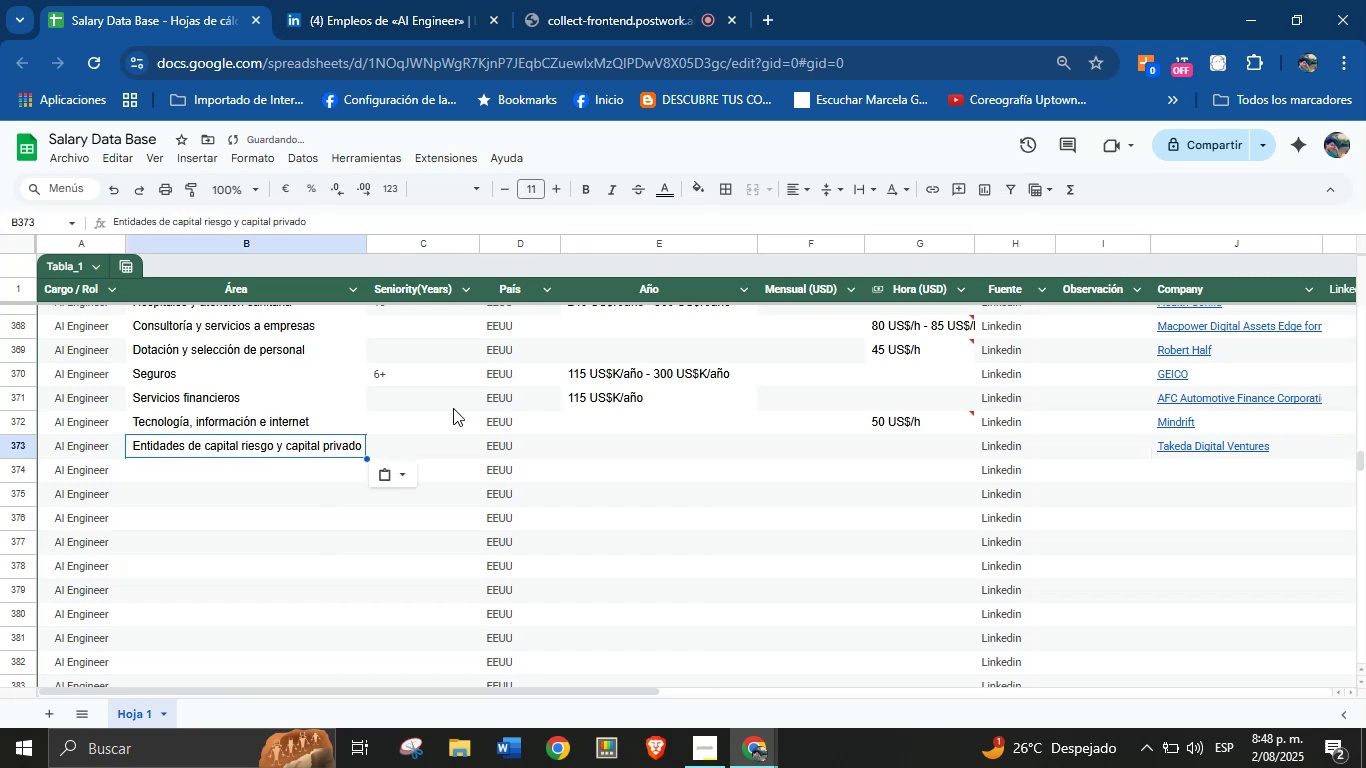 
left_click([420, 0])
 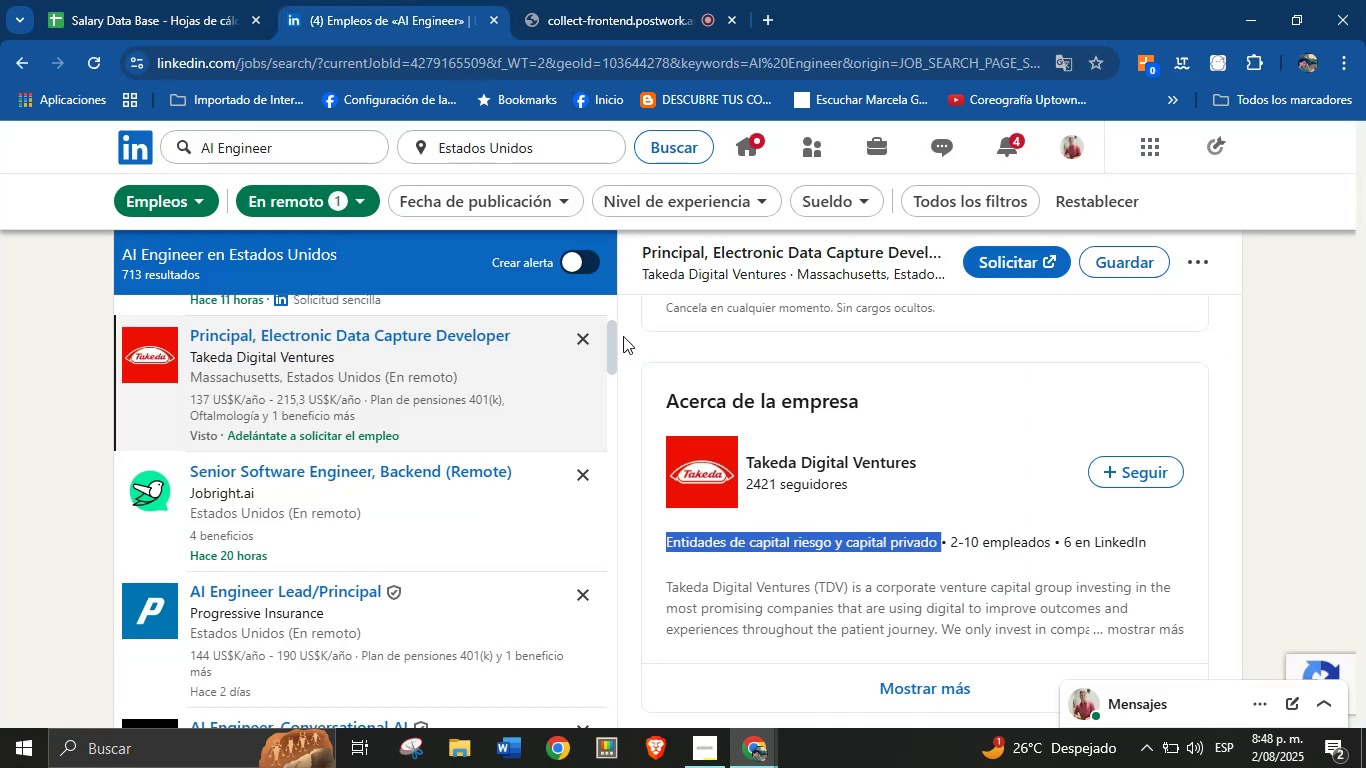 
scroll: coordinate [868, 498], scroll_direction: up, amount: 31.0
 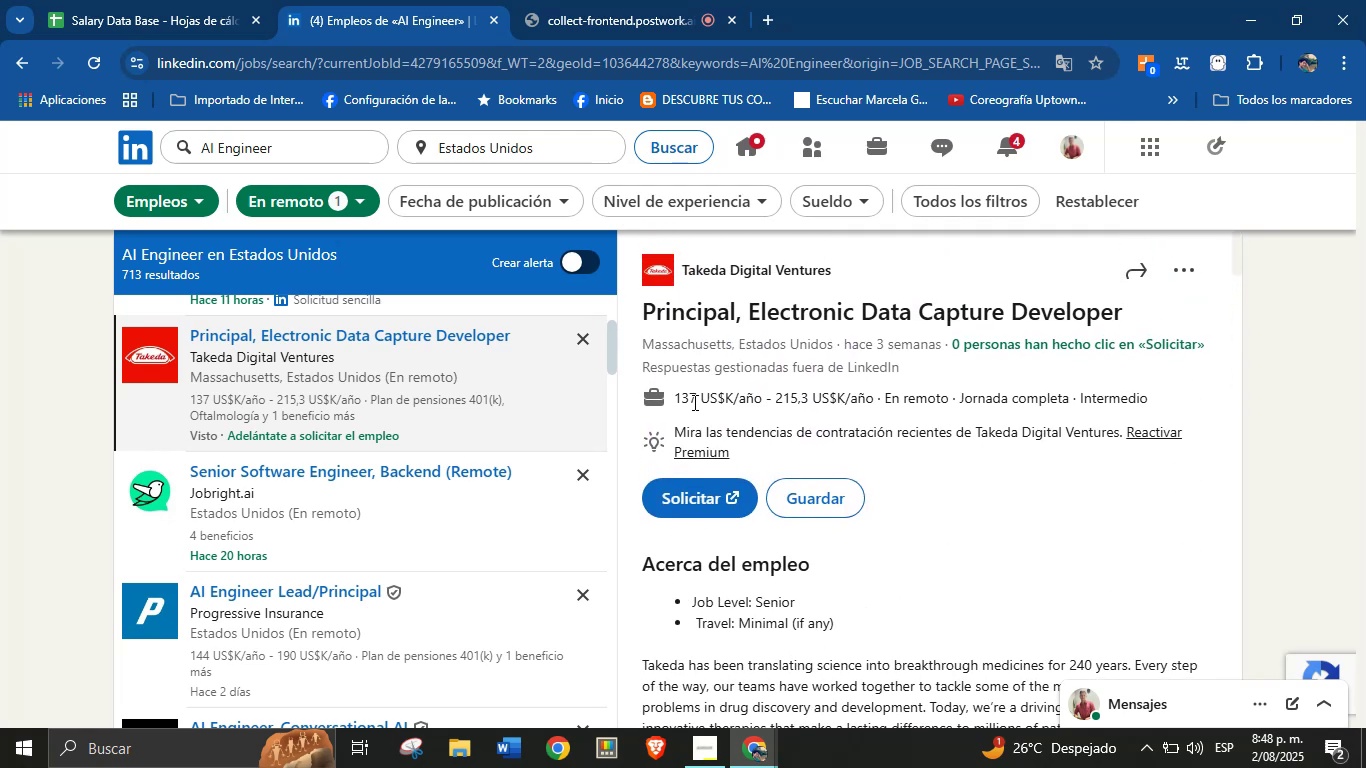 
left_click_drag(start_coordinate=[672, 398], to_coordinate=[881, 400])
 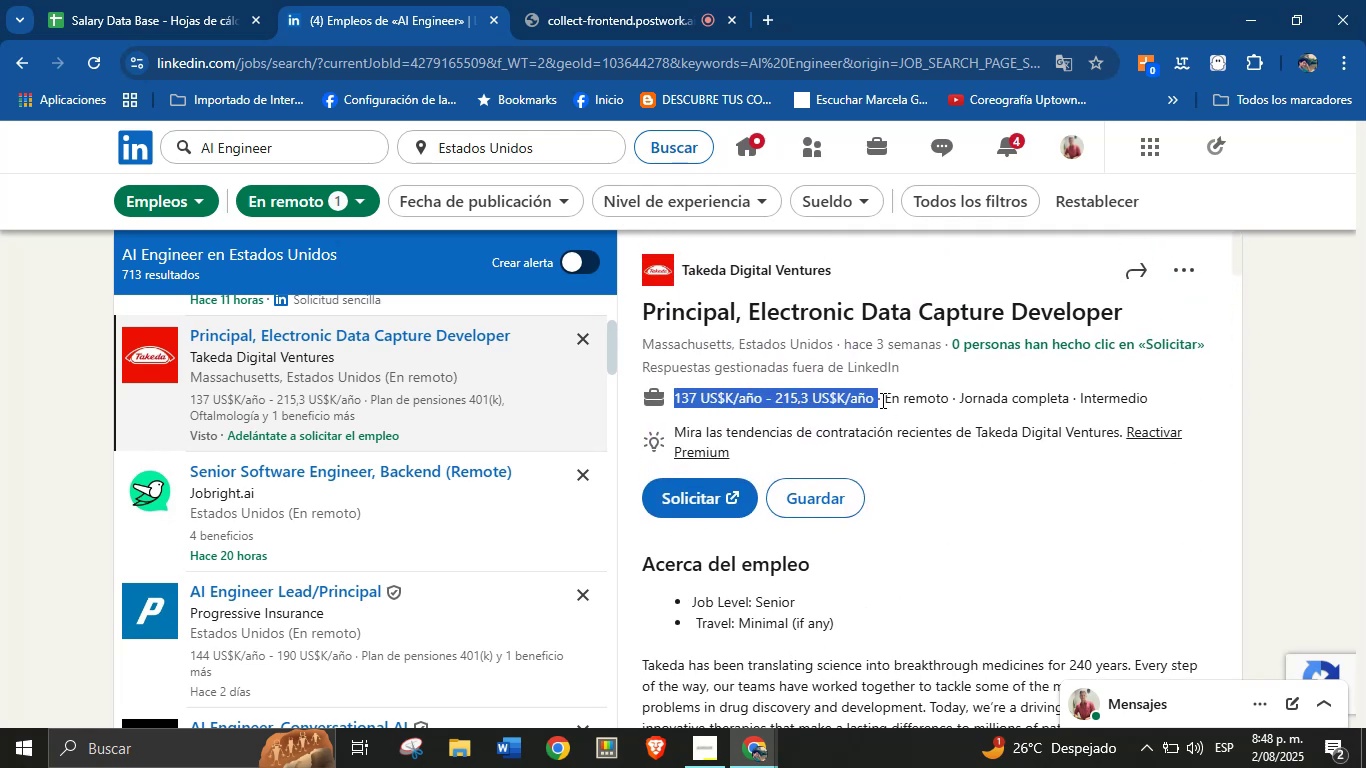 
key(Control+C)
 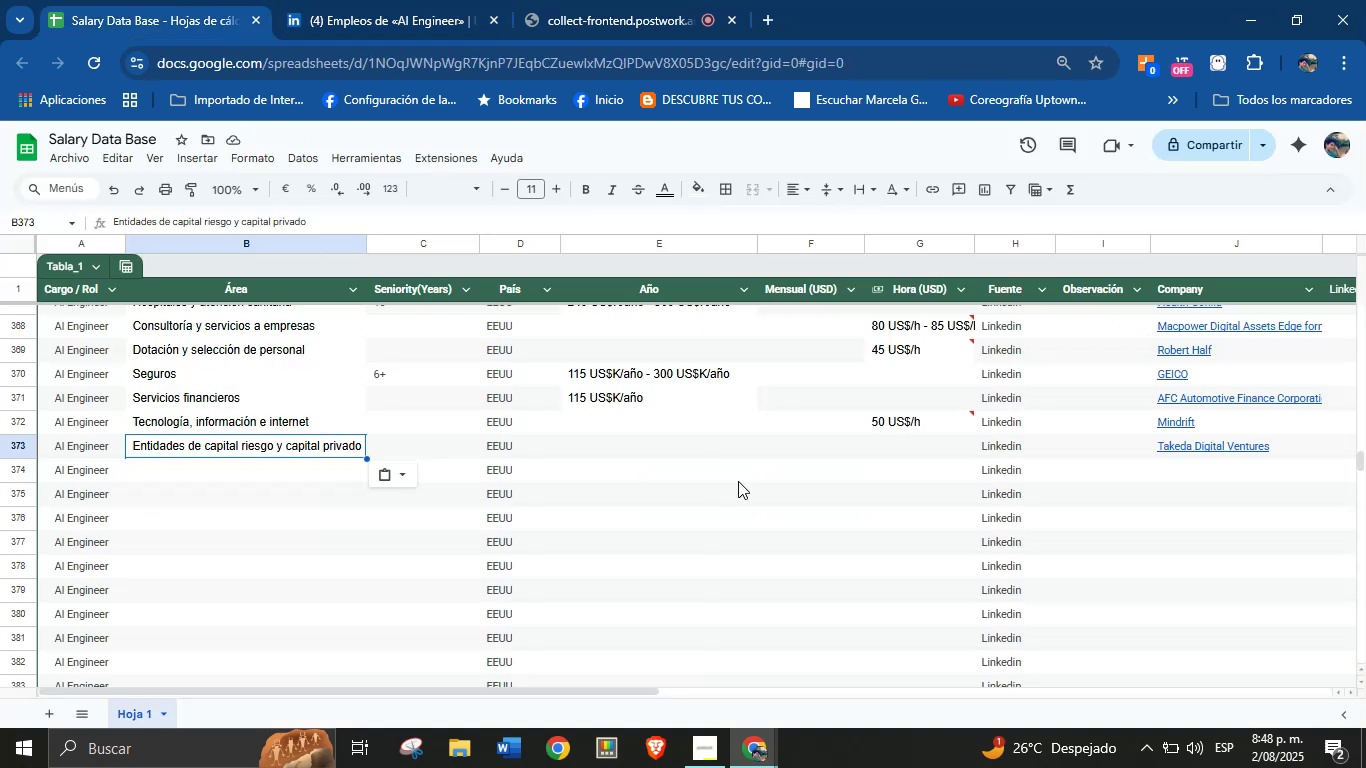 
left_click([592, 449])
 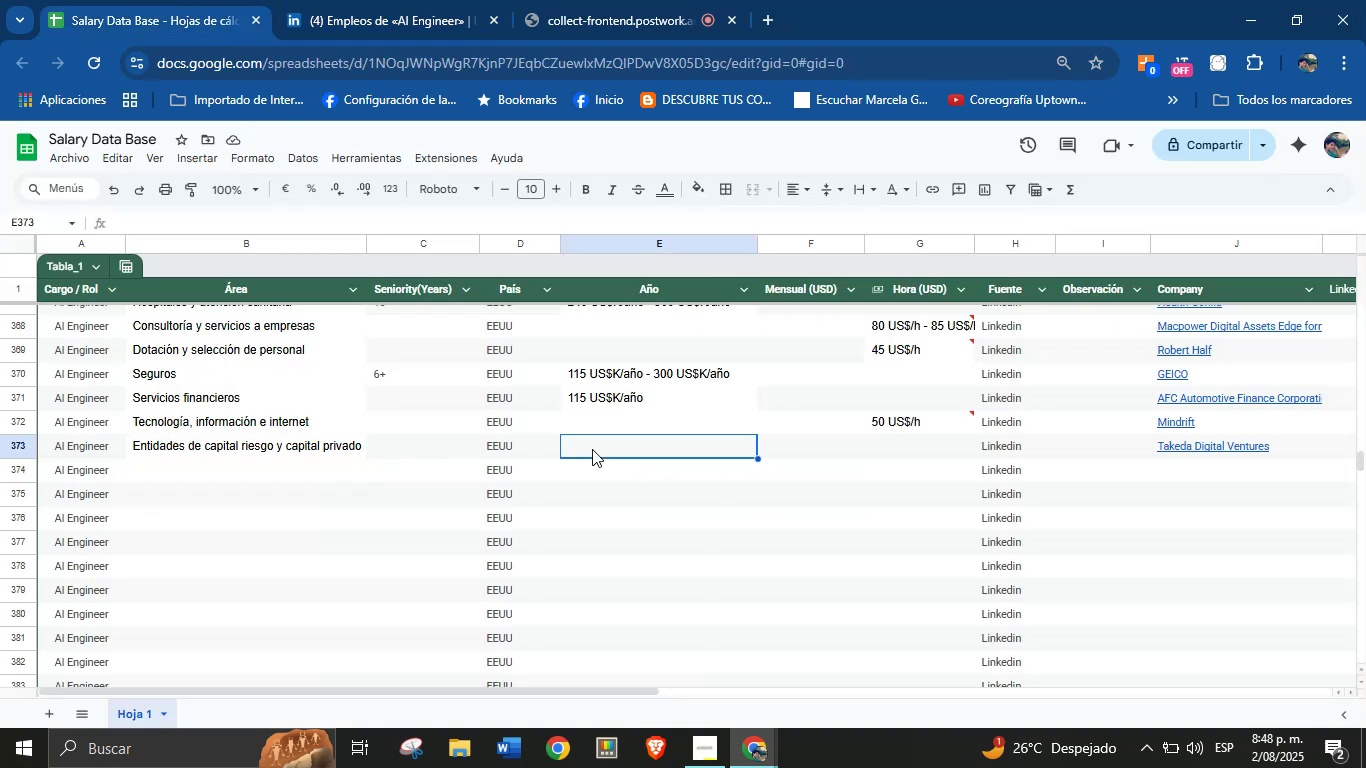 
key(Control+V)
 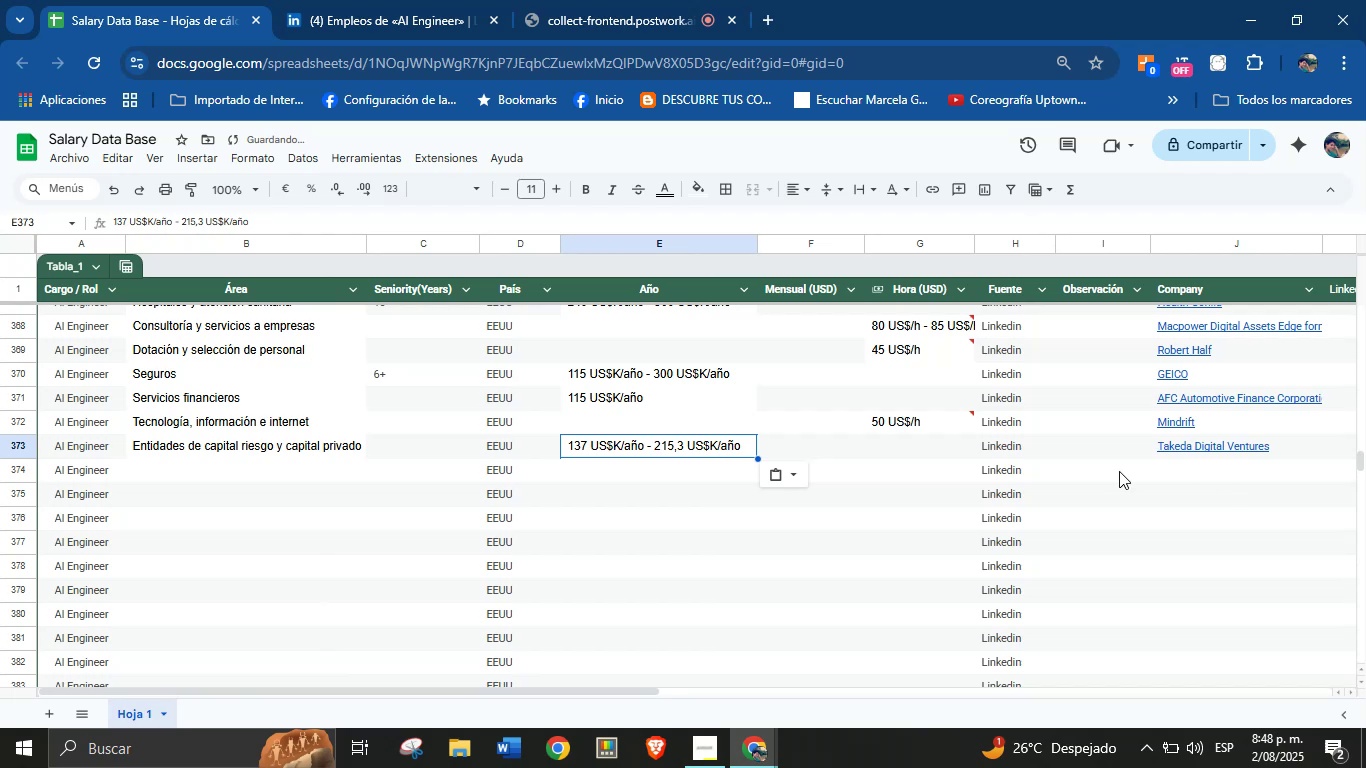 
left_click([370, 0])
 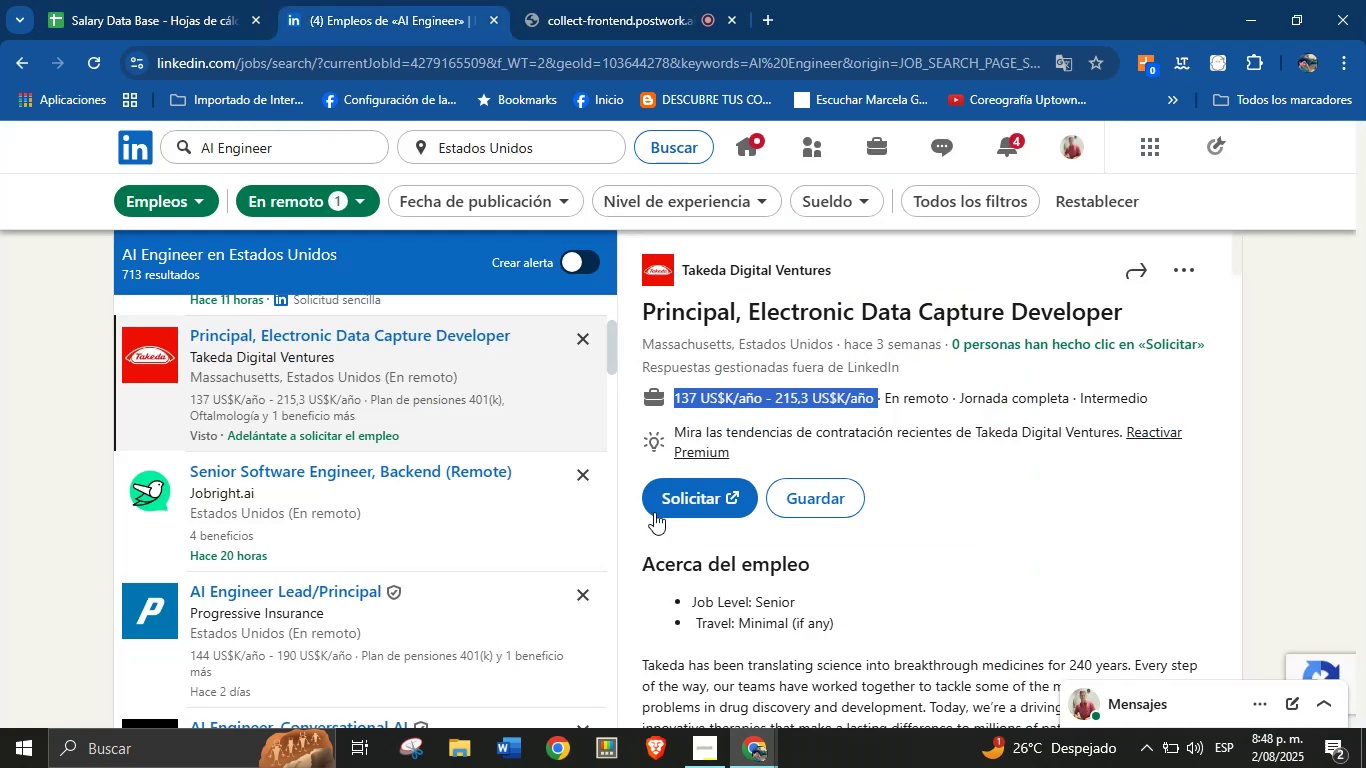 
scroll: coordinate [340, 474], scroll_direction: down, amount: 7.0
 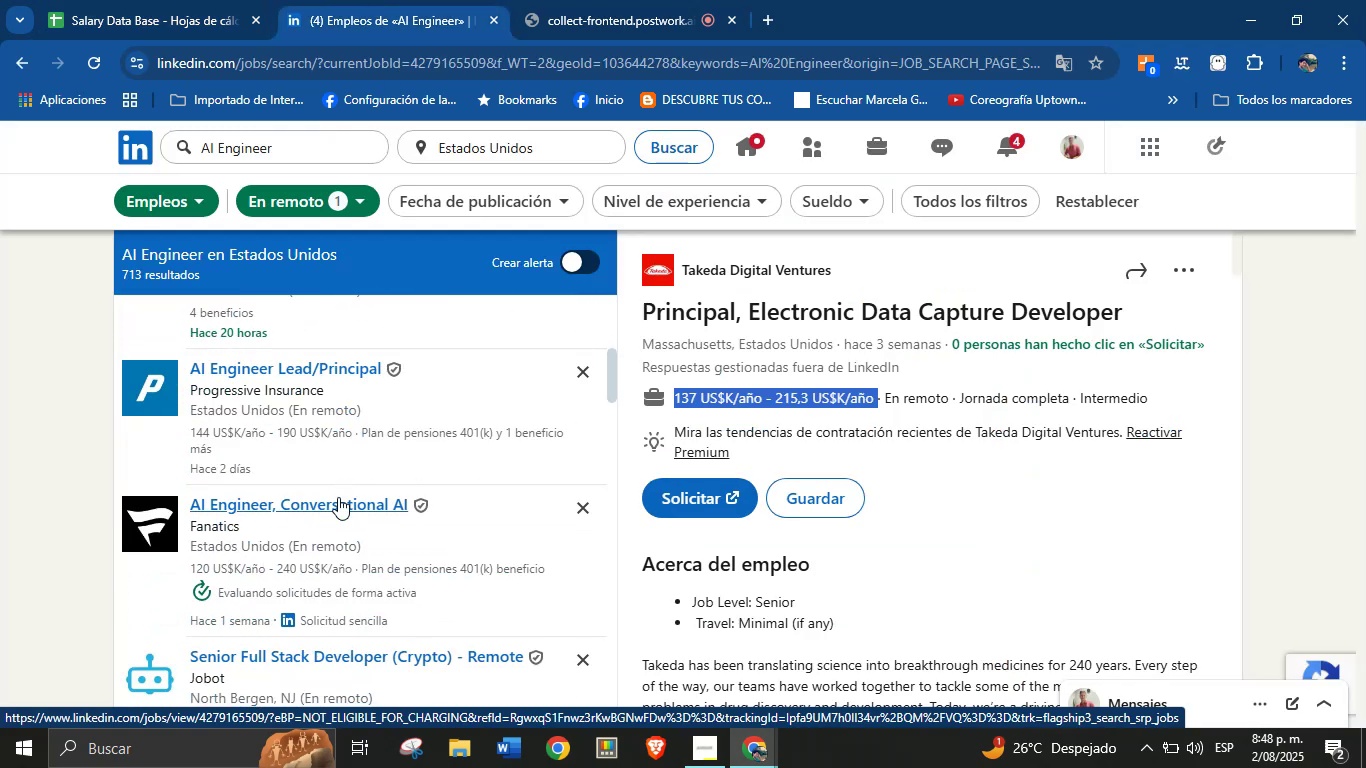 